 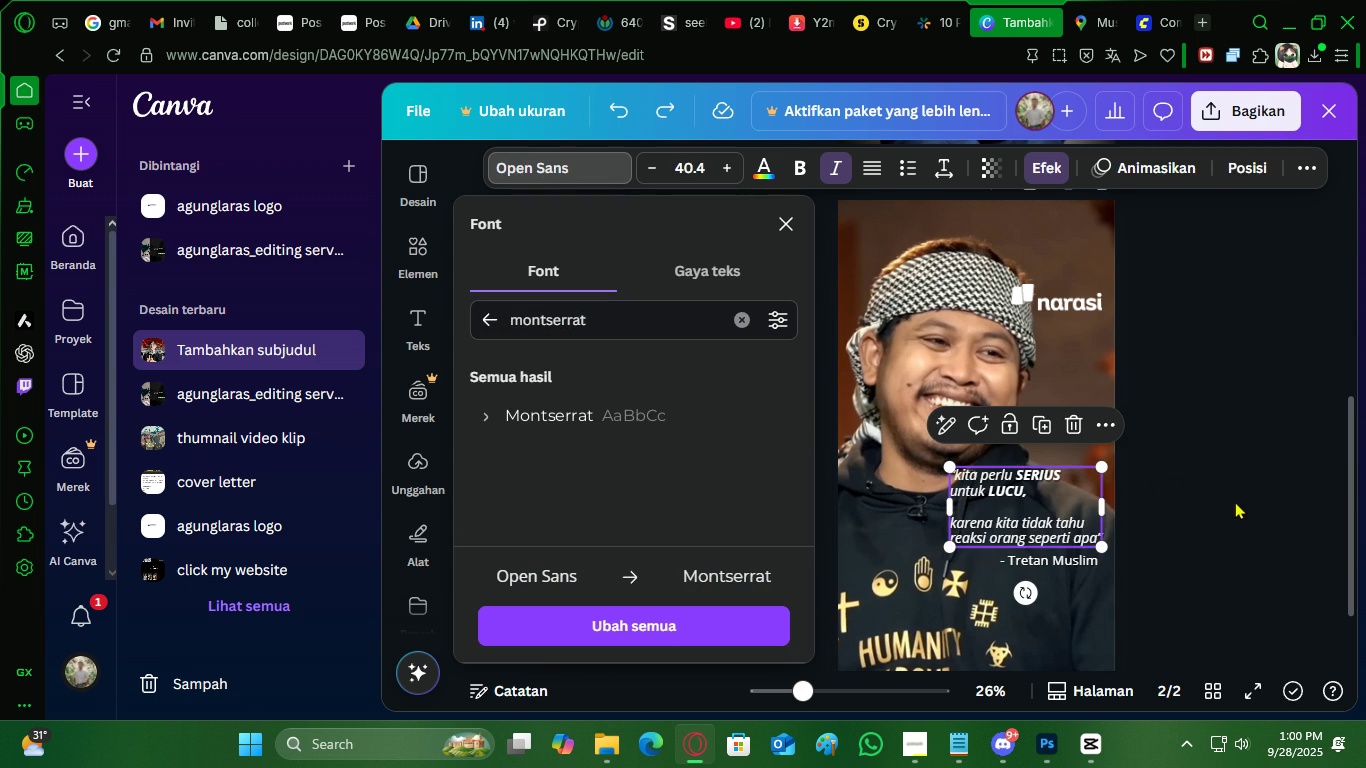 
left_click([1235, 501])
 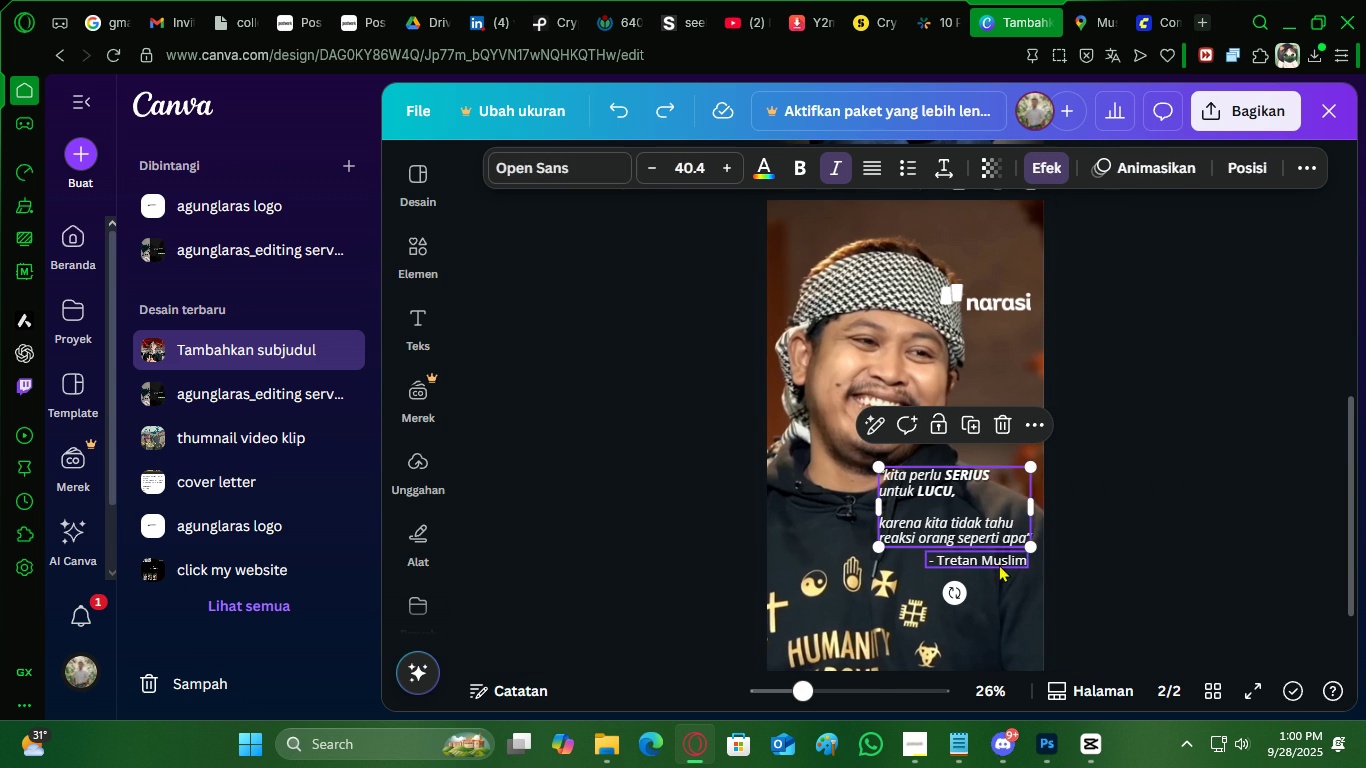 
left_click([999, 564])
 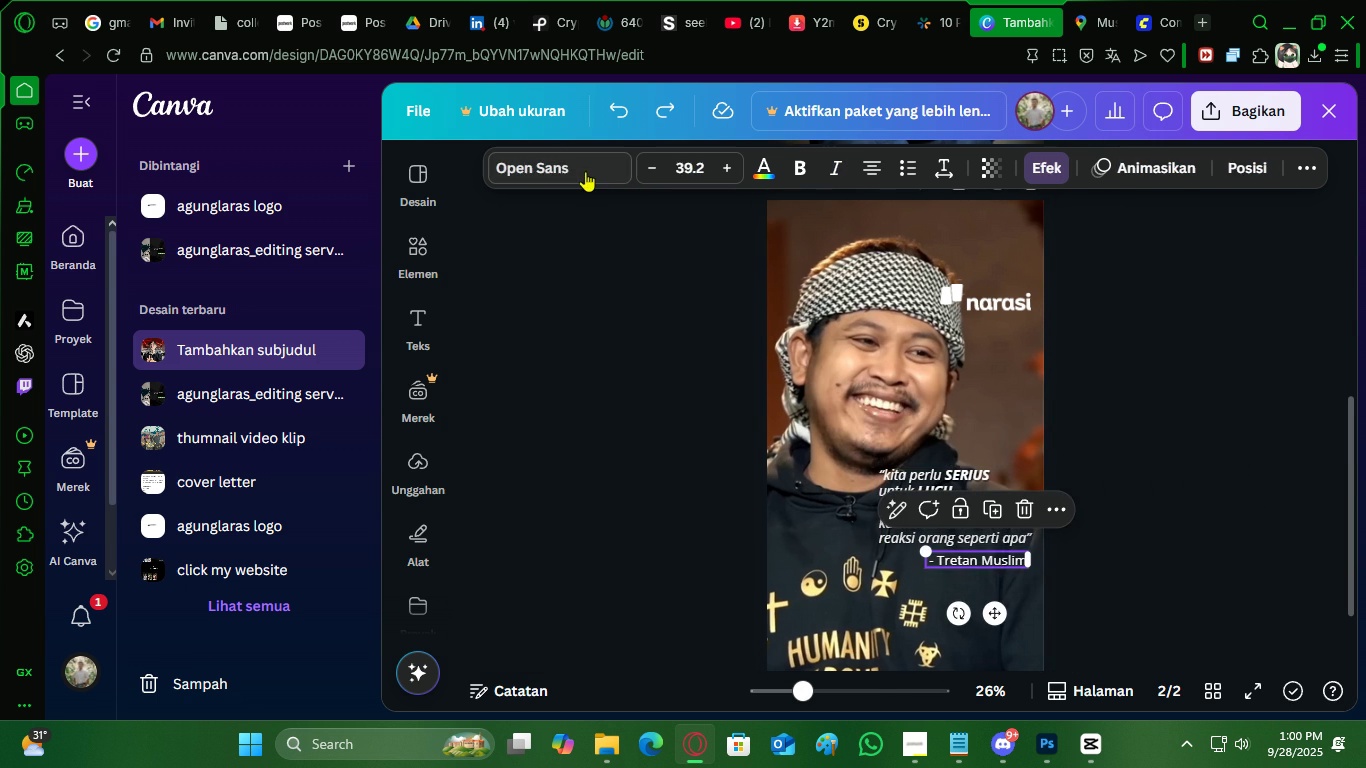 
left_click([585, 170])
 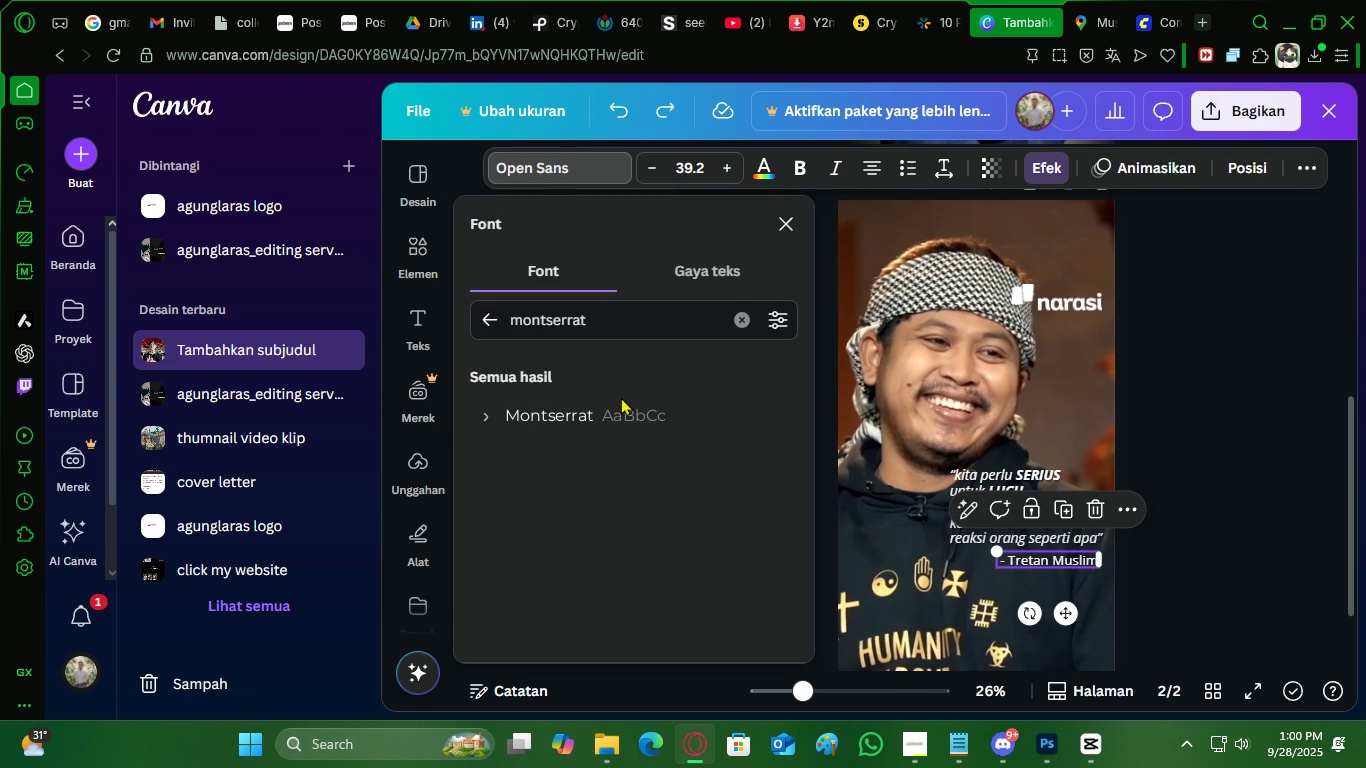 
left_click([621, 411])
 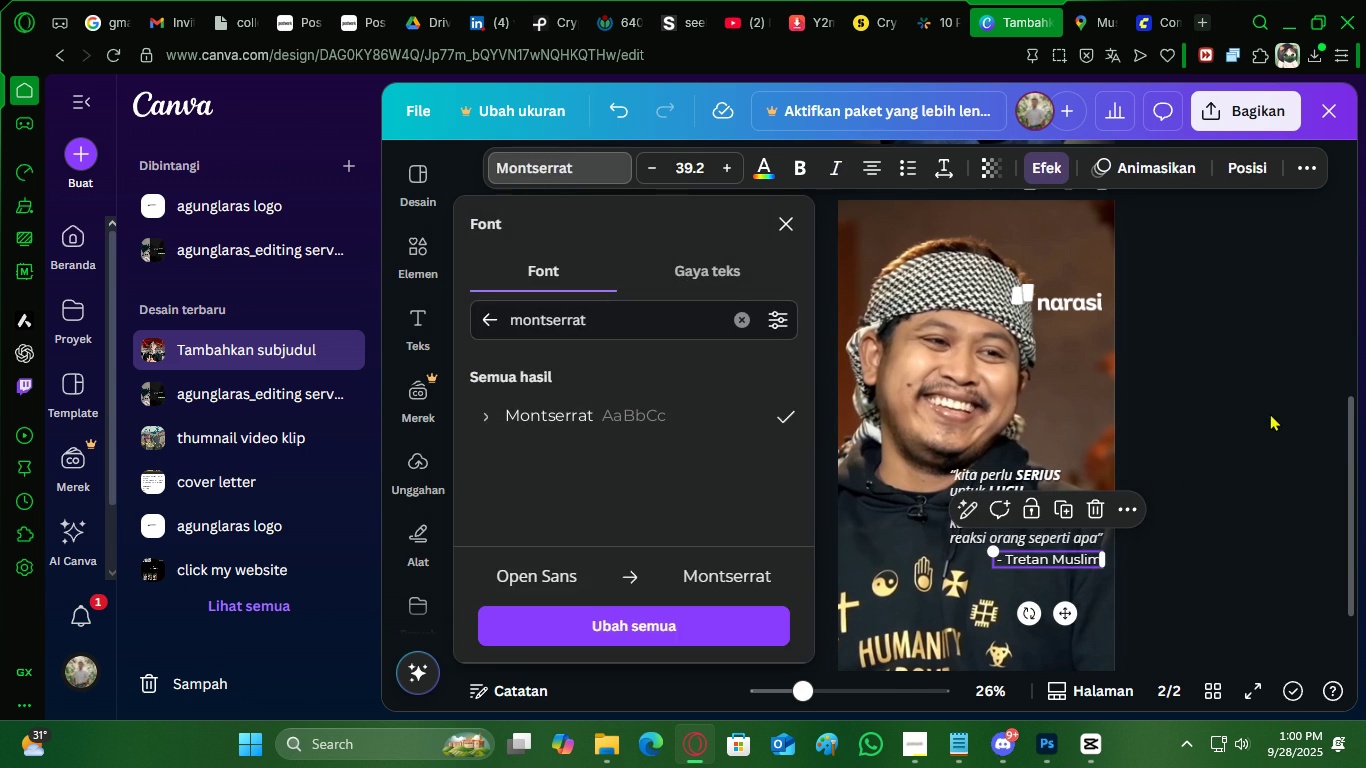 
left_click([1270, 413])
 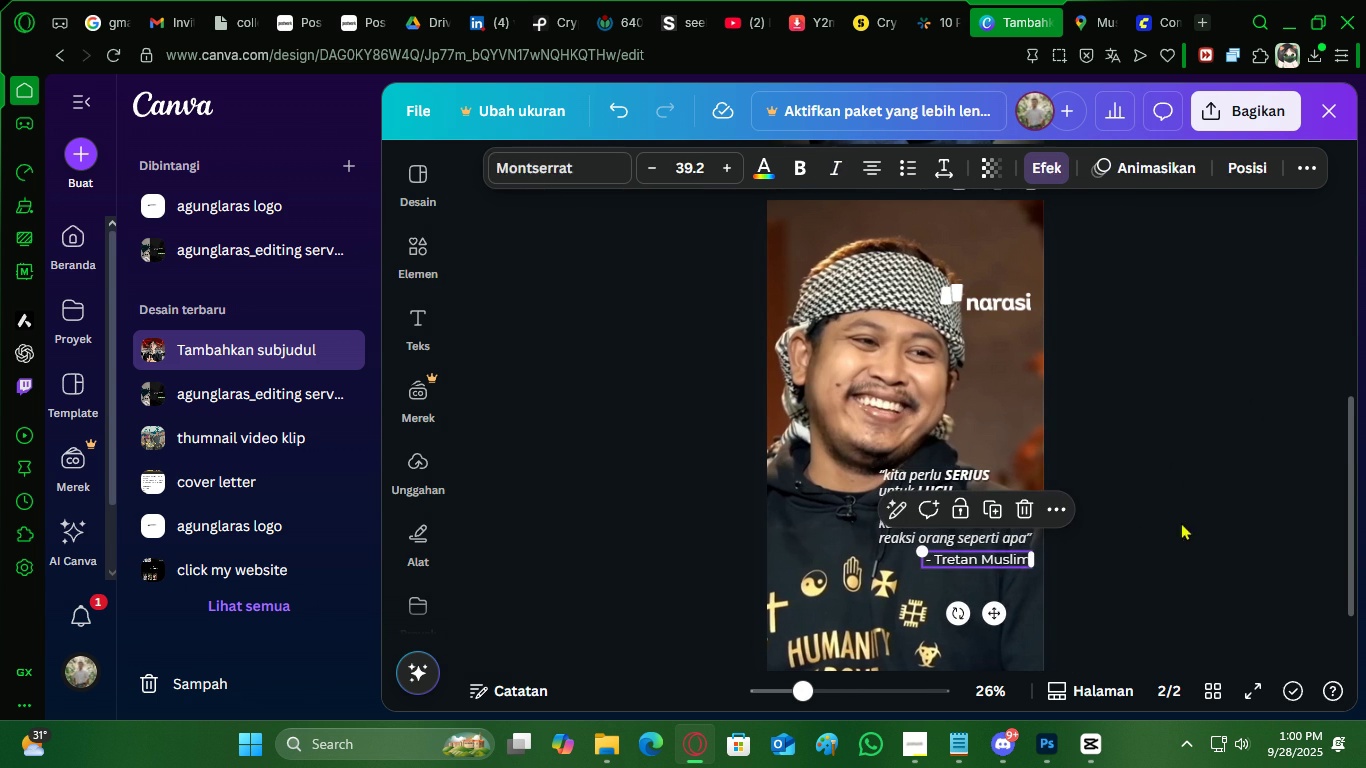 
left_click([1181, 522])
 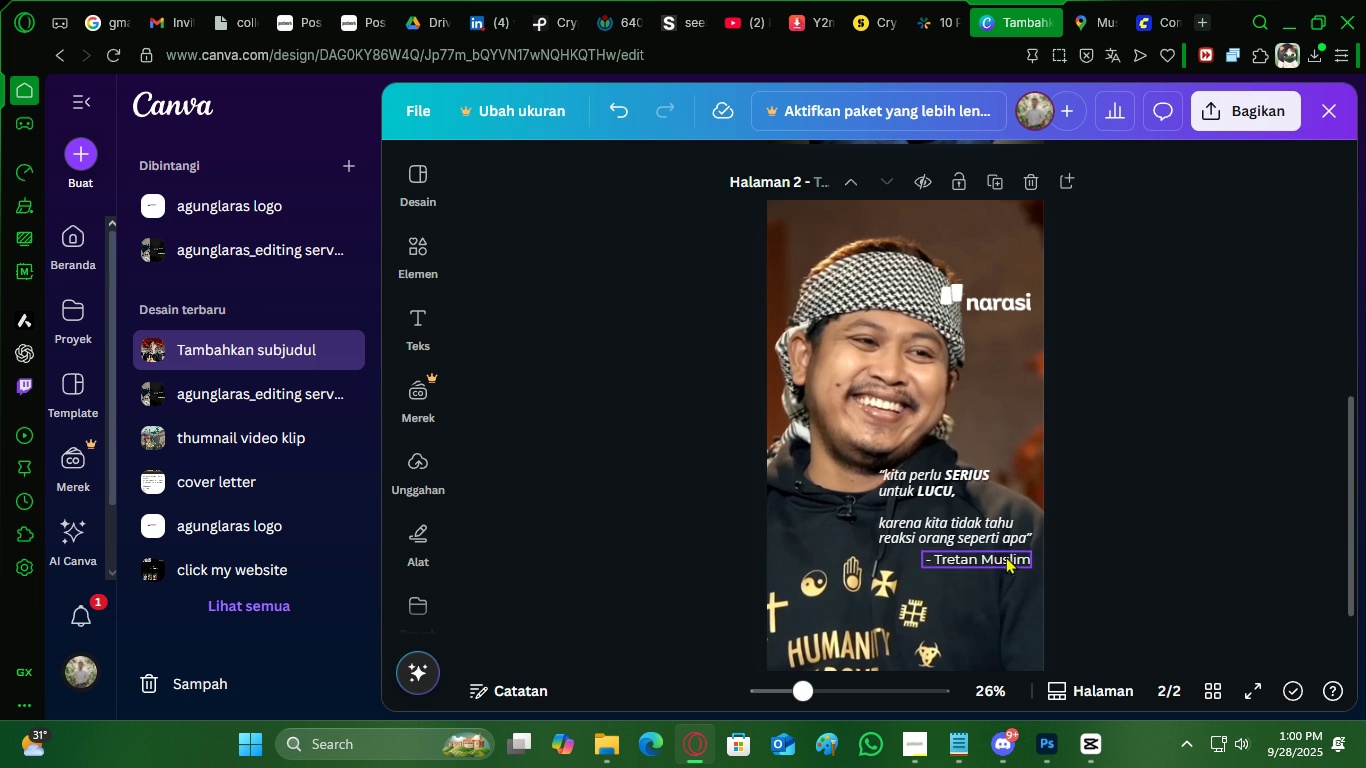 
mouse_move([974, 550])
 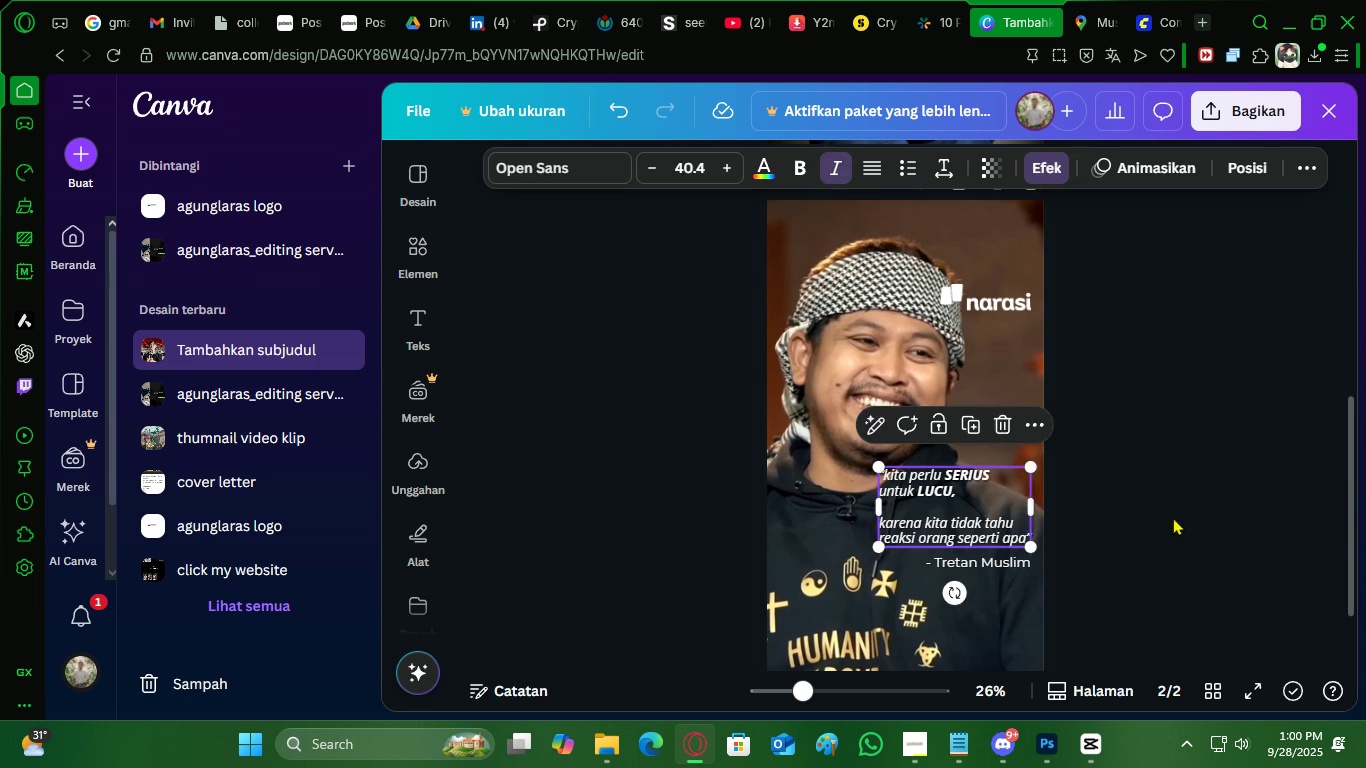 
double_click([1212, 508])
 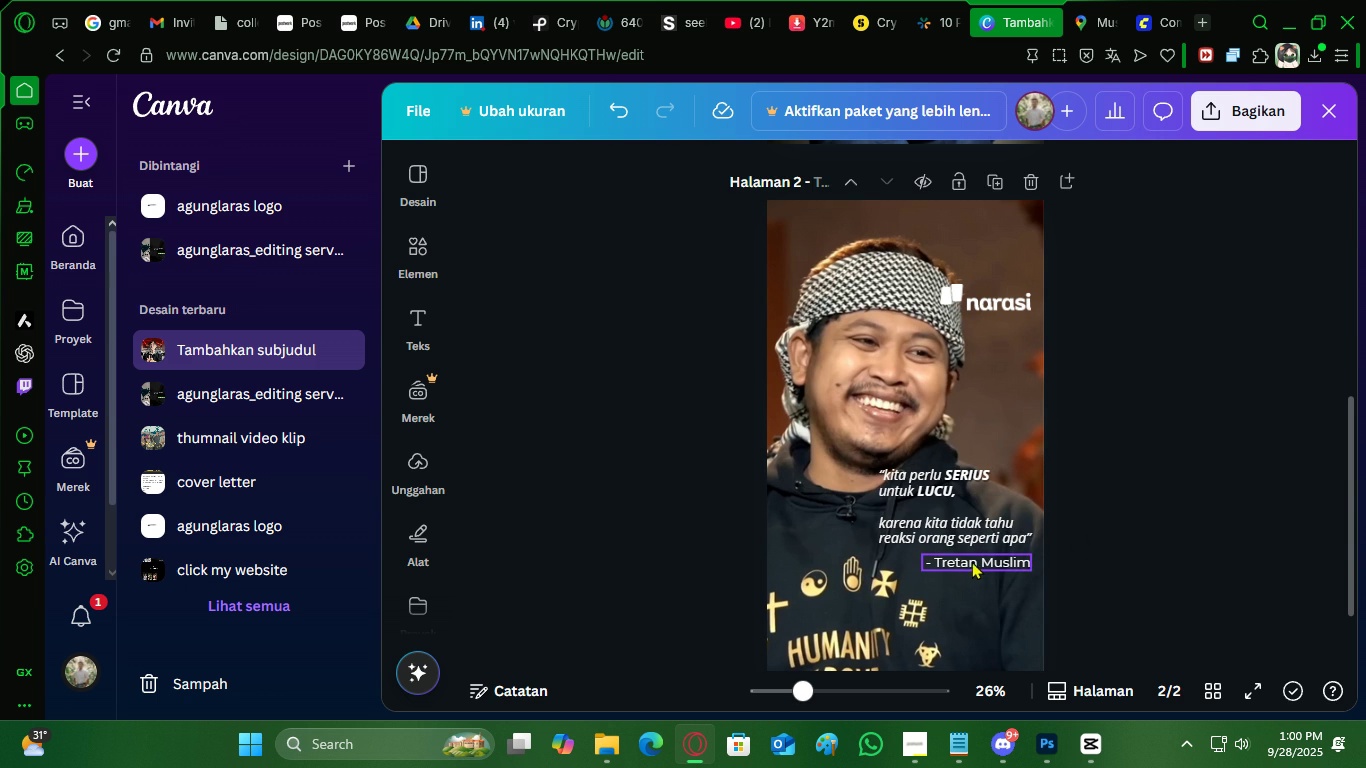 
left_click([966, 560])
 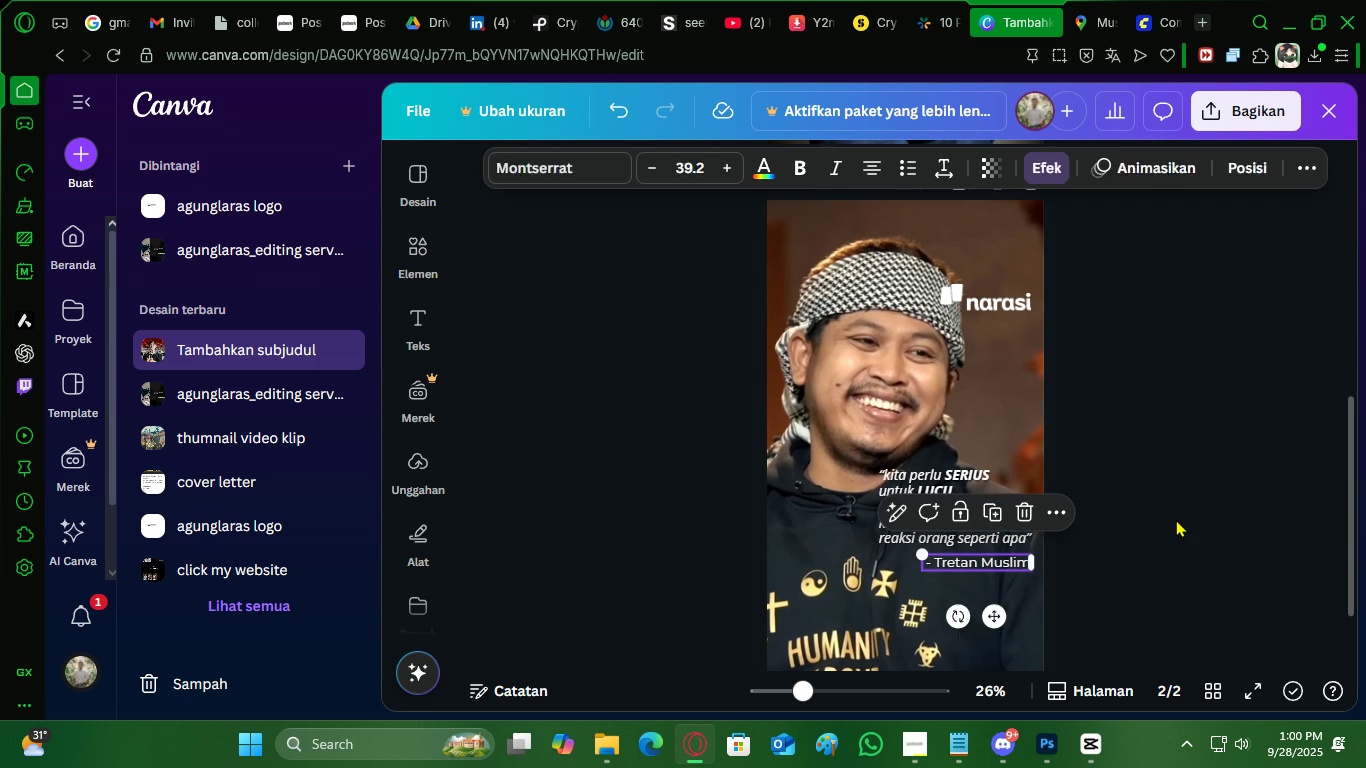 
left_click([1176, 519])
 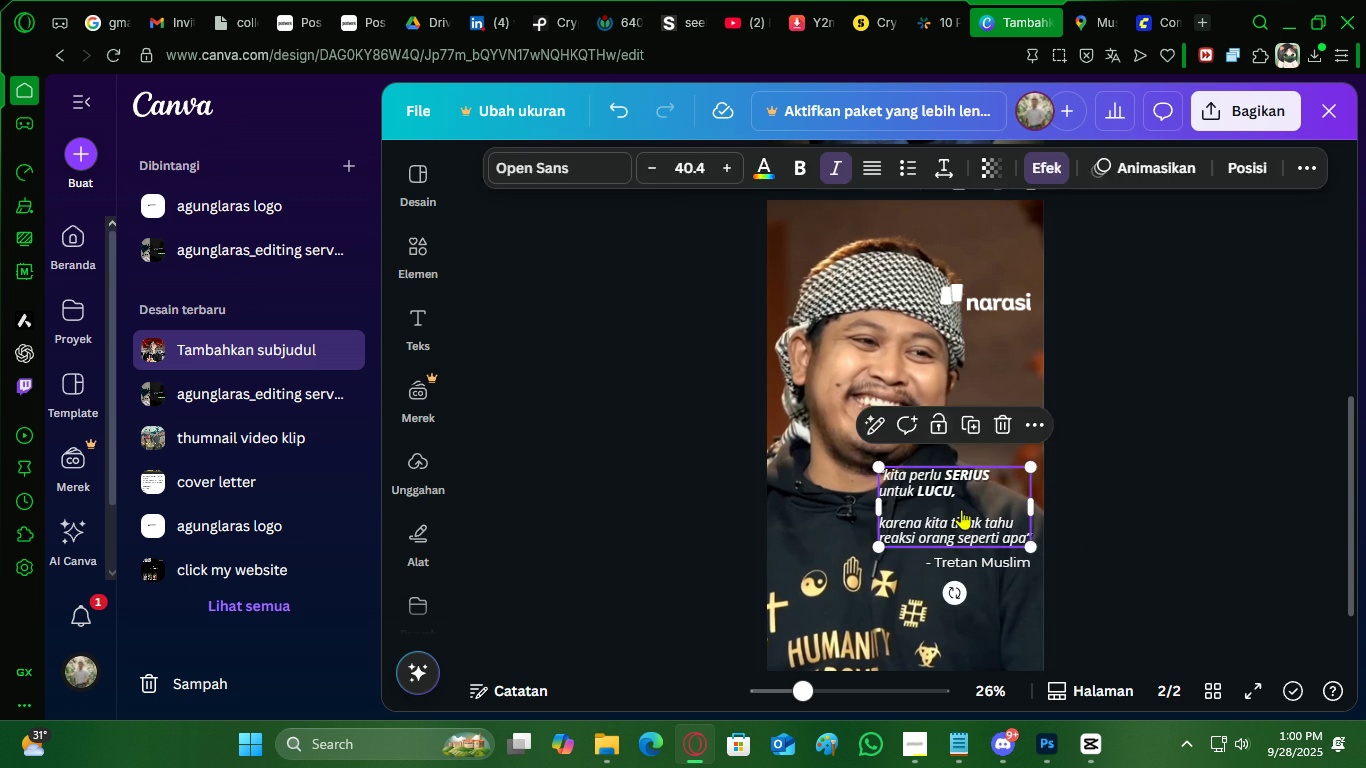 
double_click([1213, 508])
 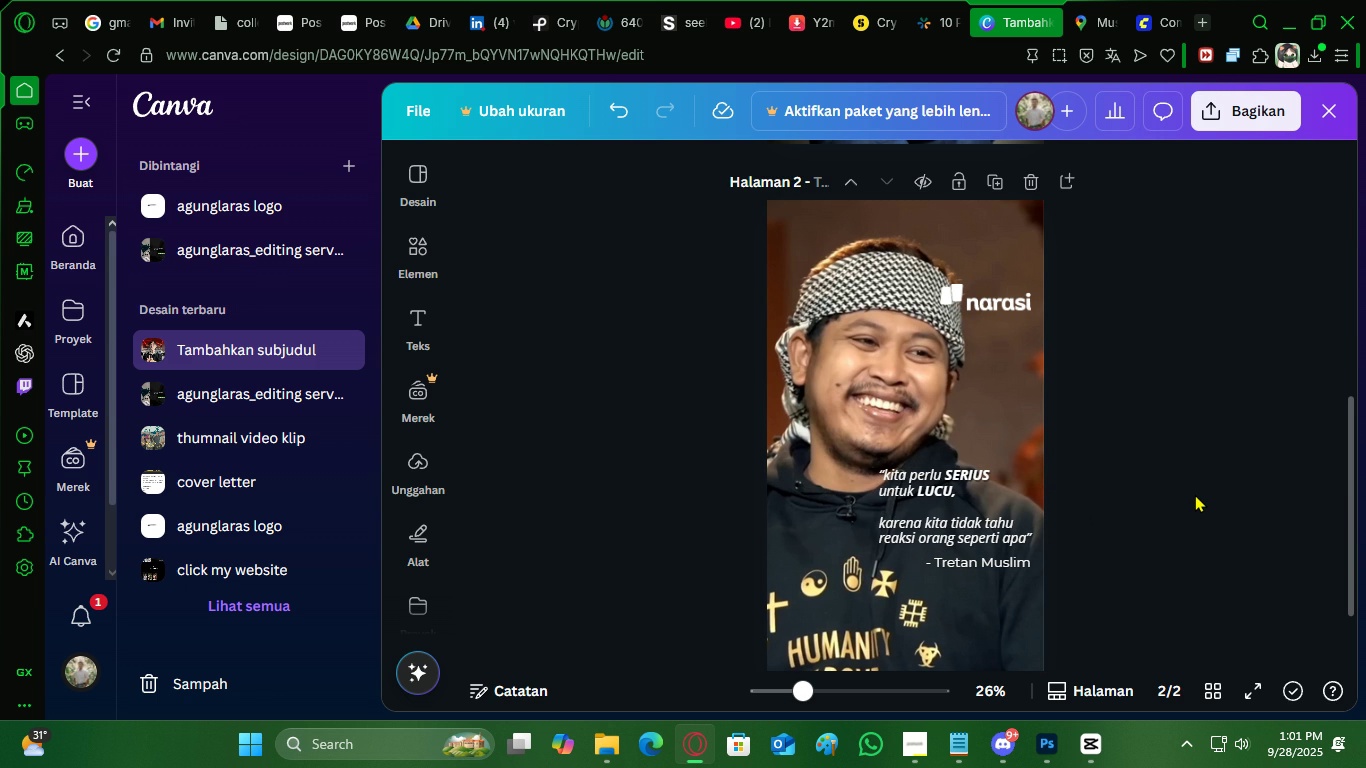 
wait(6.07)
 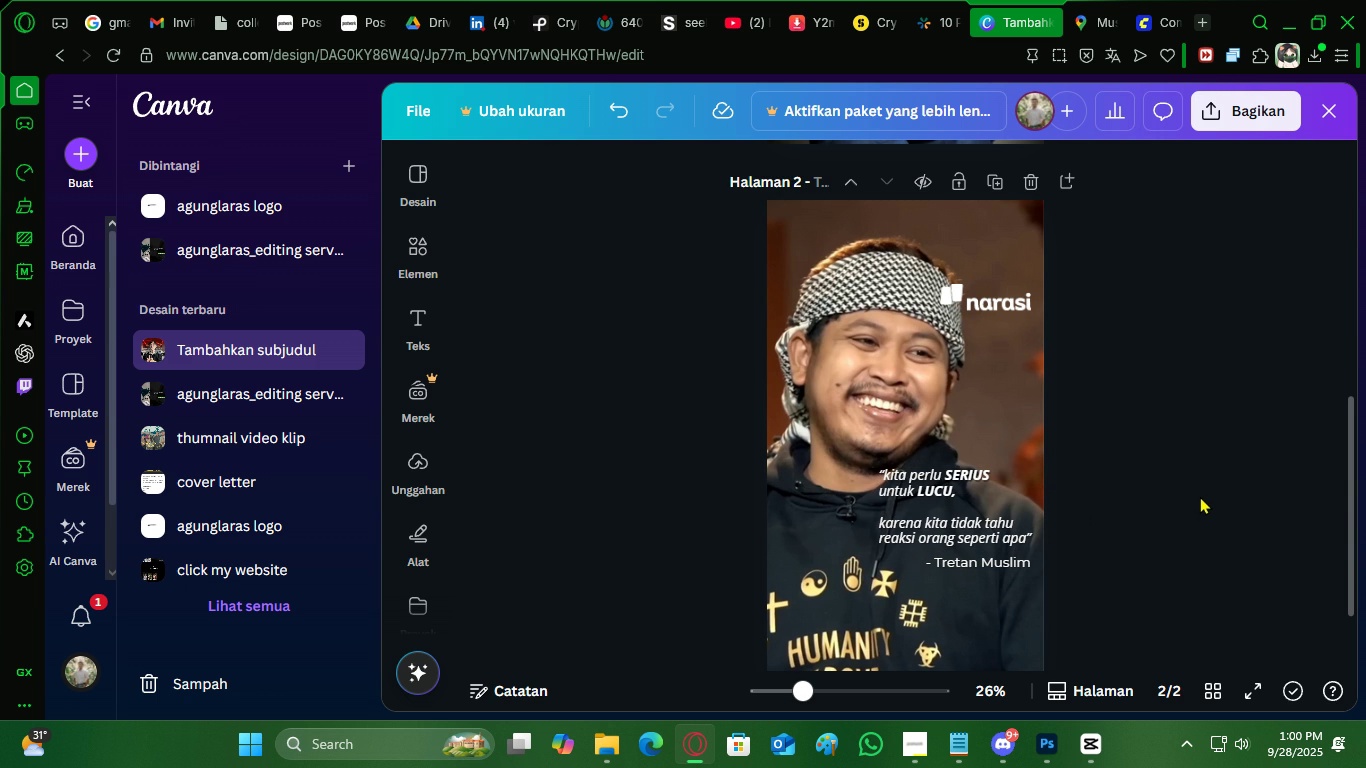 
key(Control+ControlLeft)
 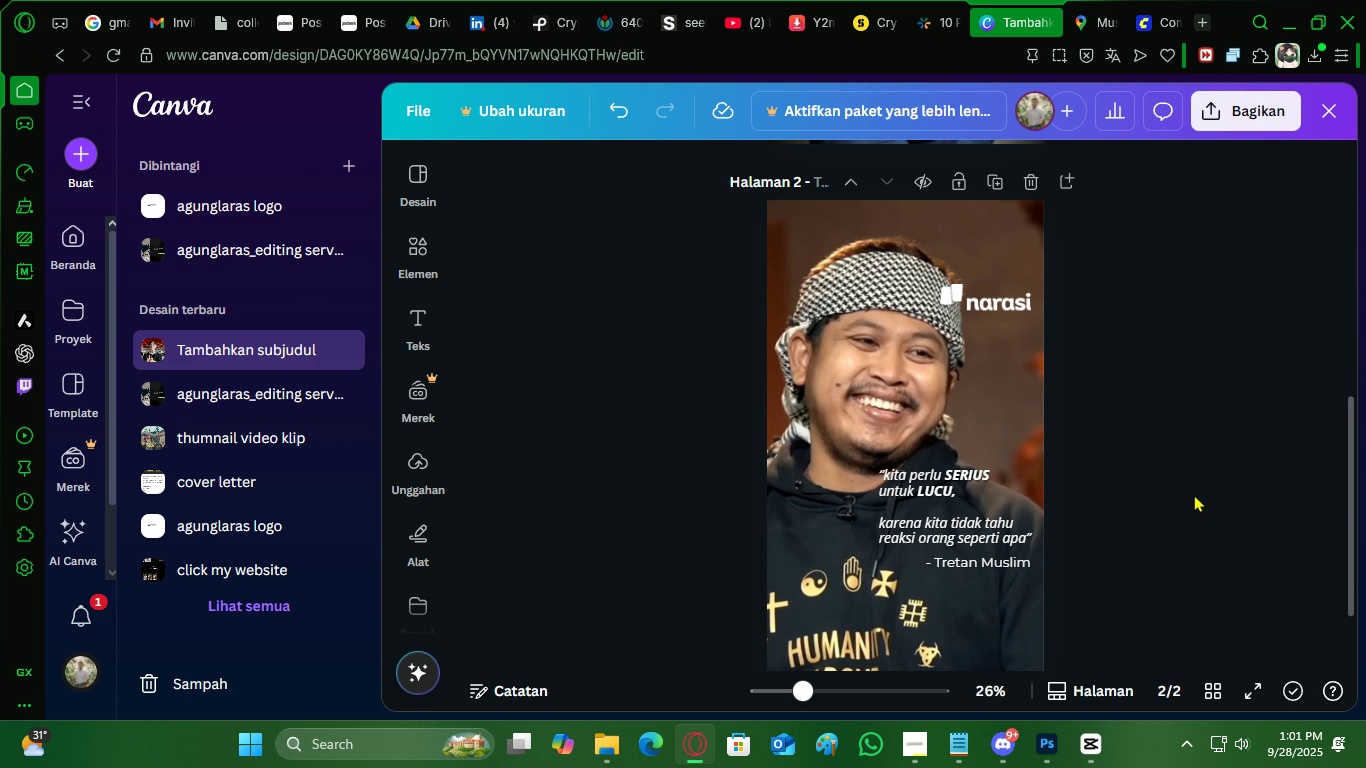 
key(Control+S)
 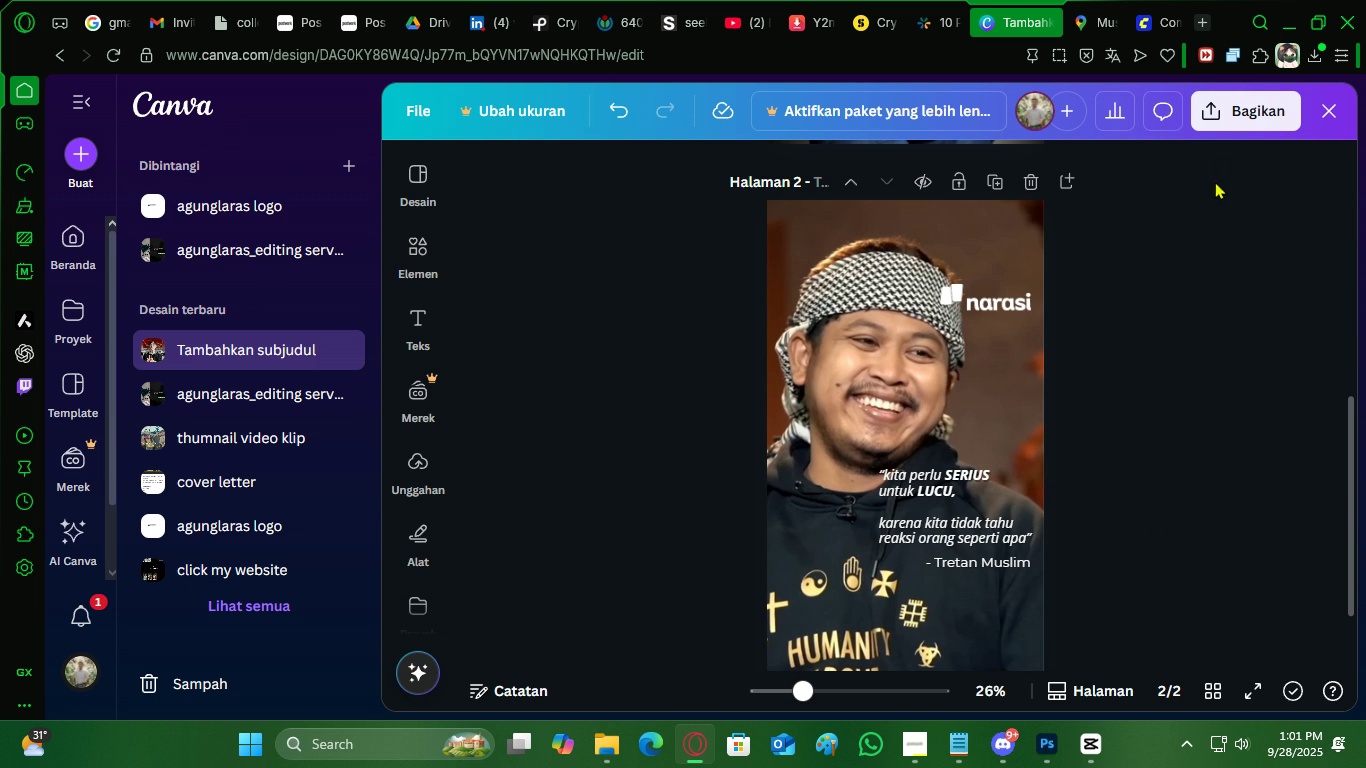 
left_click([1228, 123])
 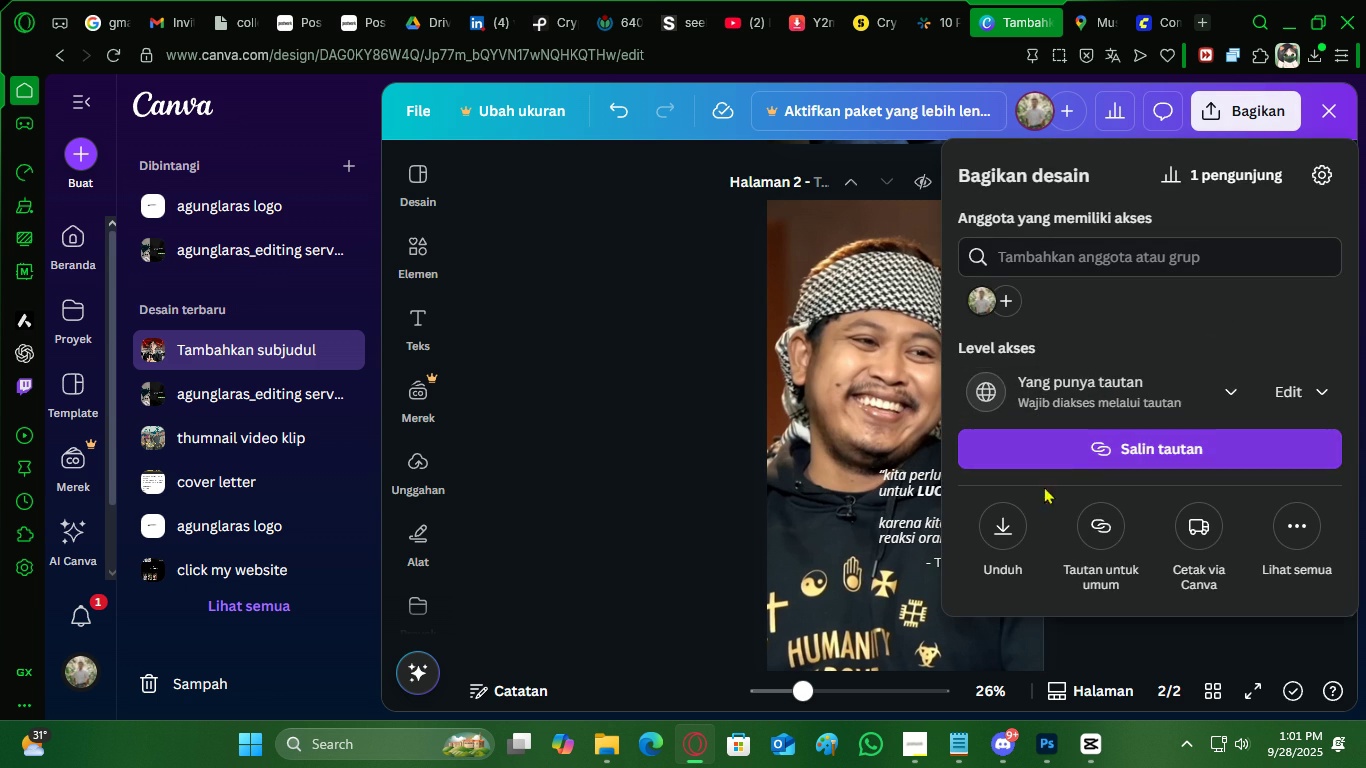 
left_click([1017, 518])
 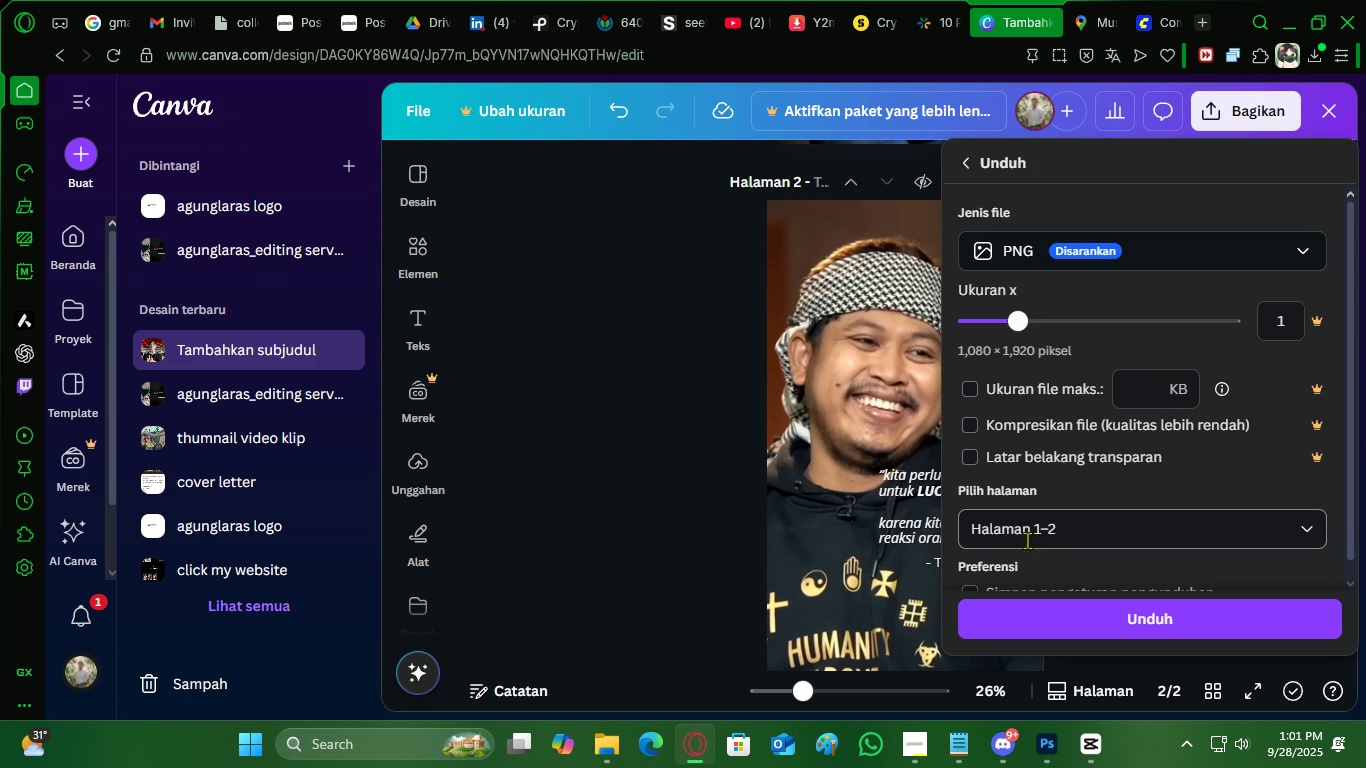 
left_click([1030, 534])
 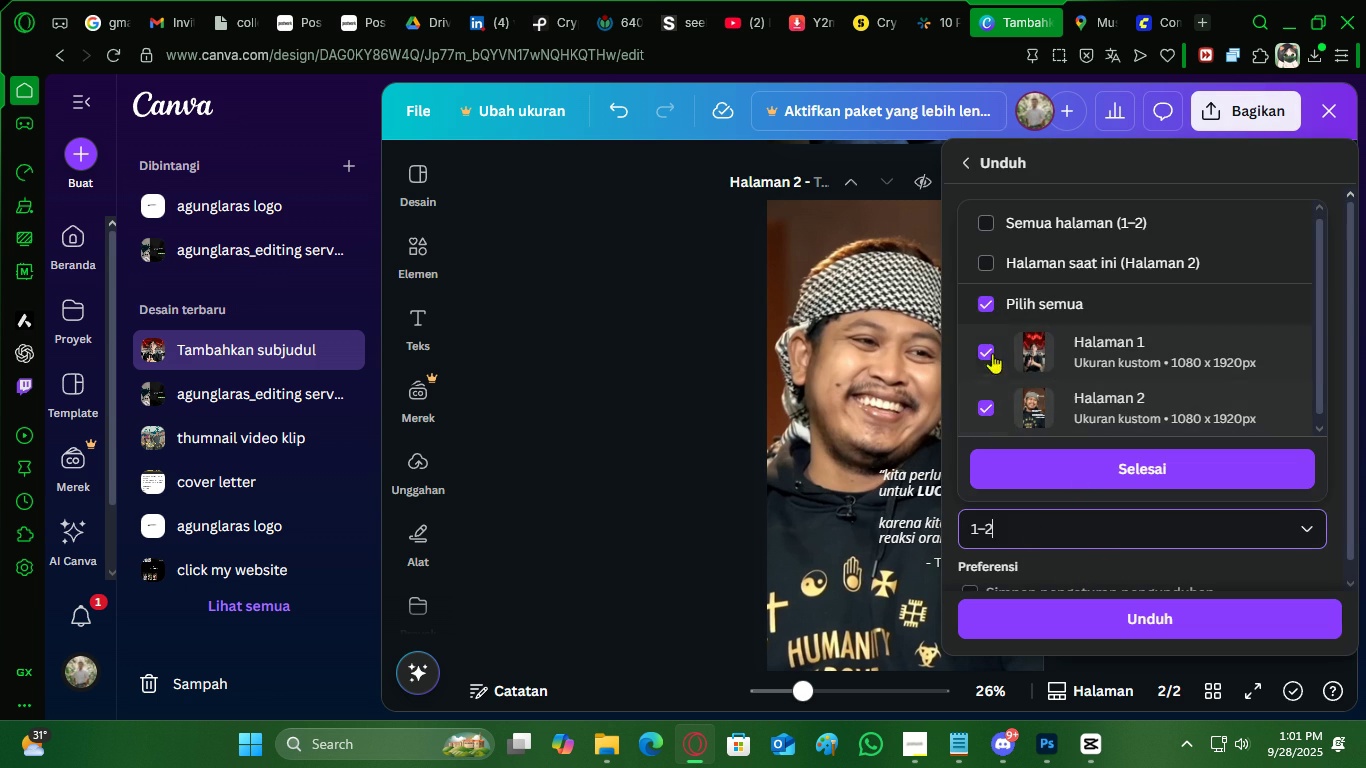 
left_click([992, 347])
 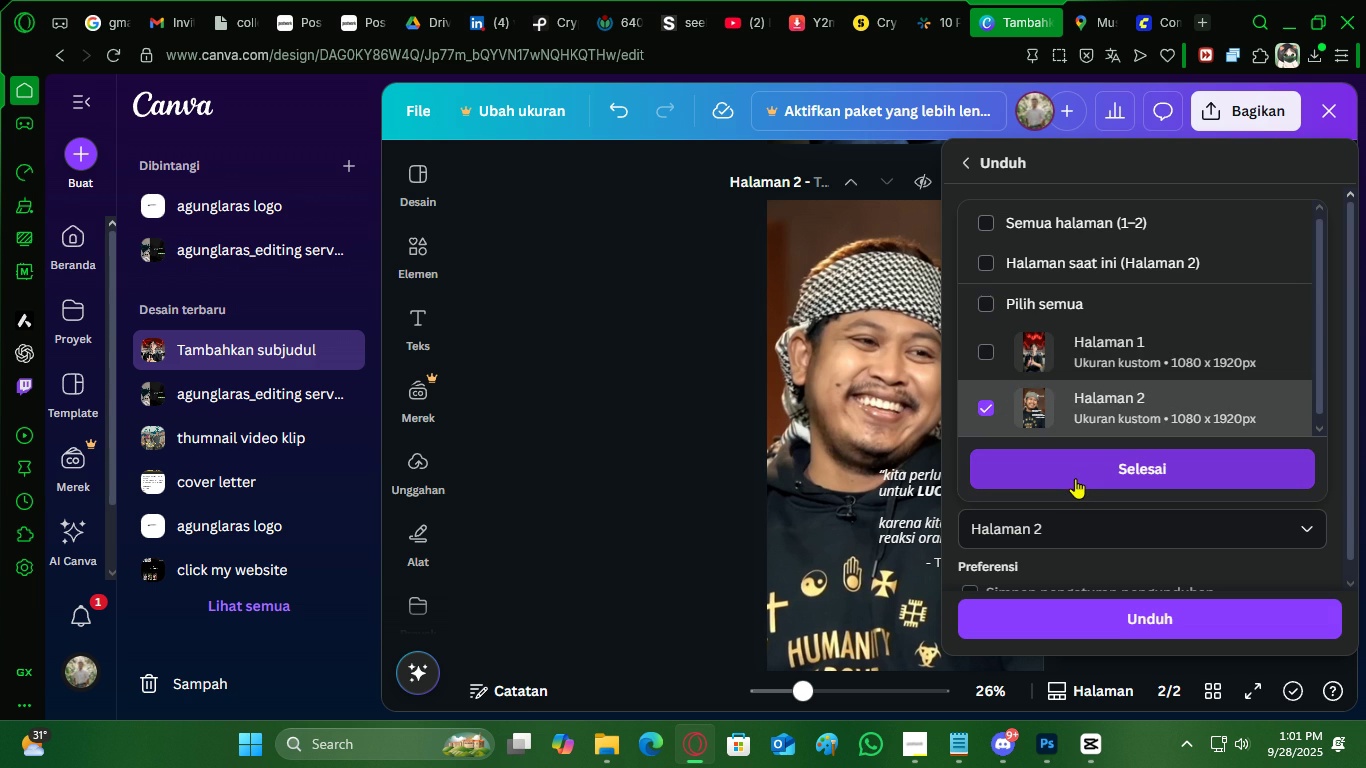 
left_click([1075, 478])
 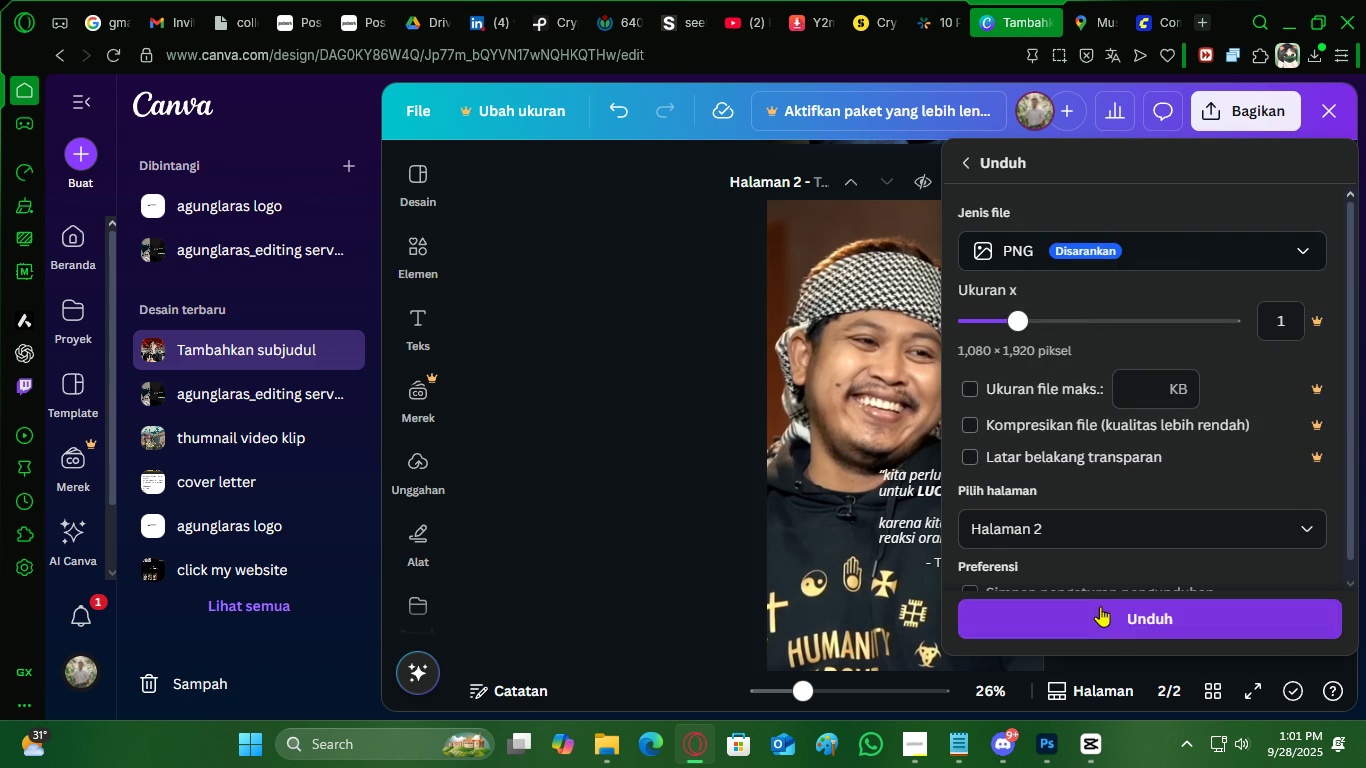 
left_click([1100, 606])
 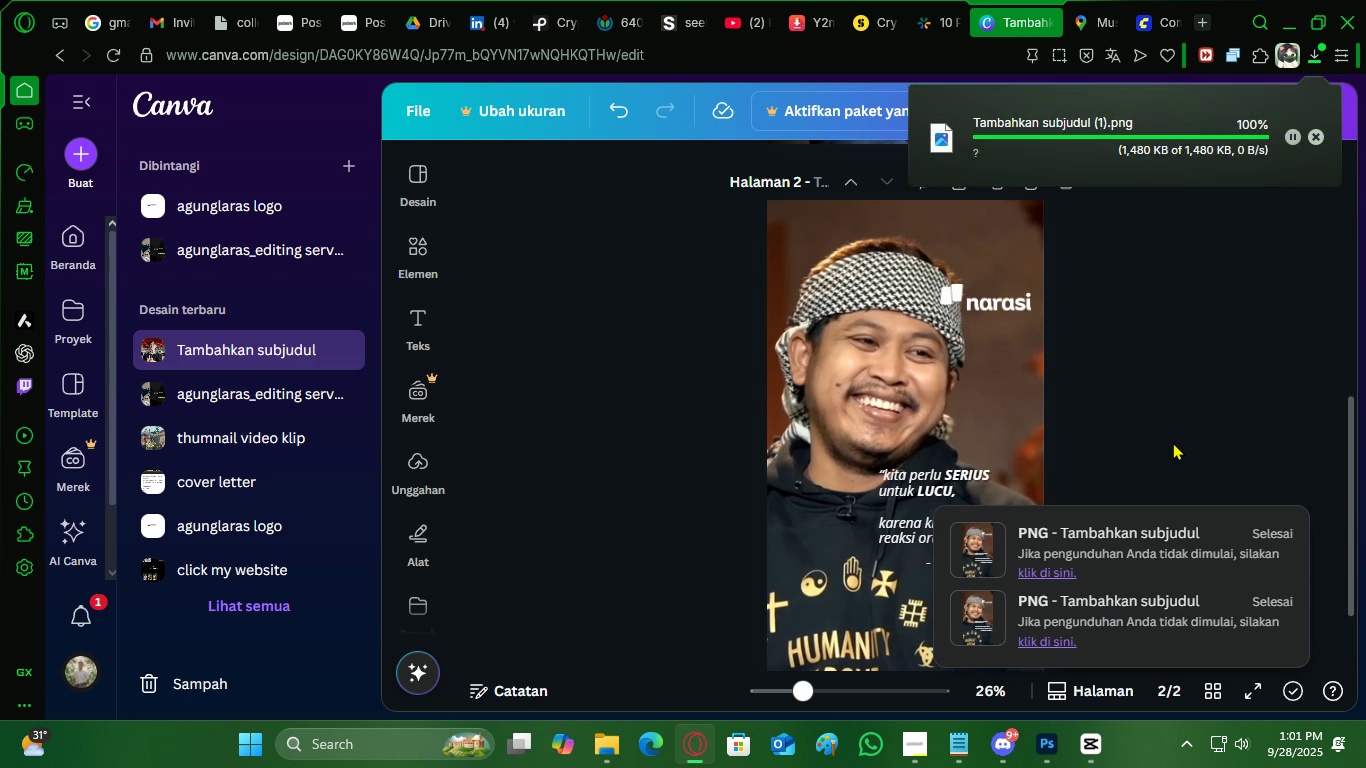 
wait(6.53)
 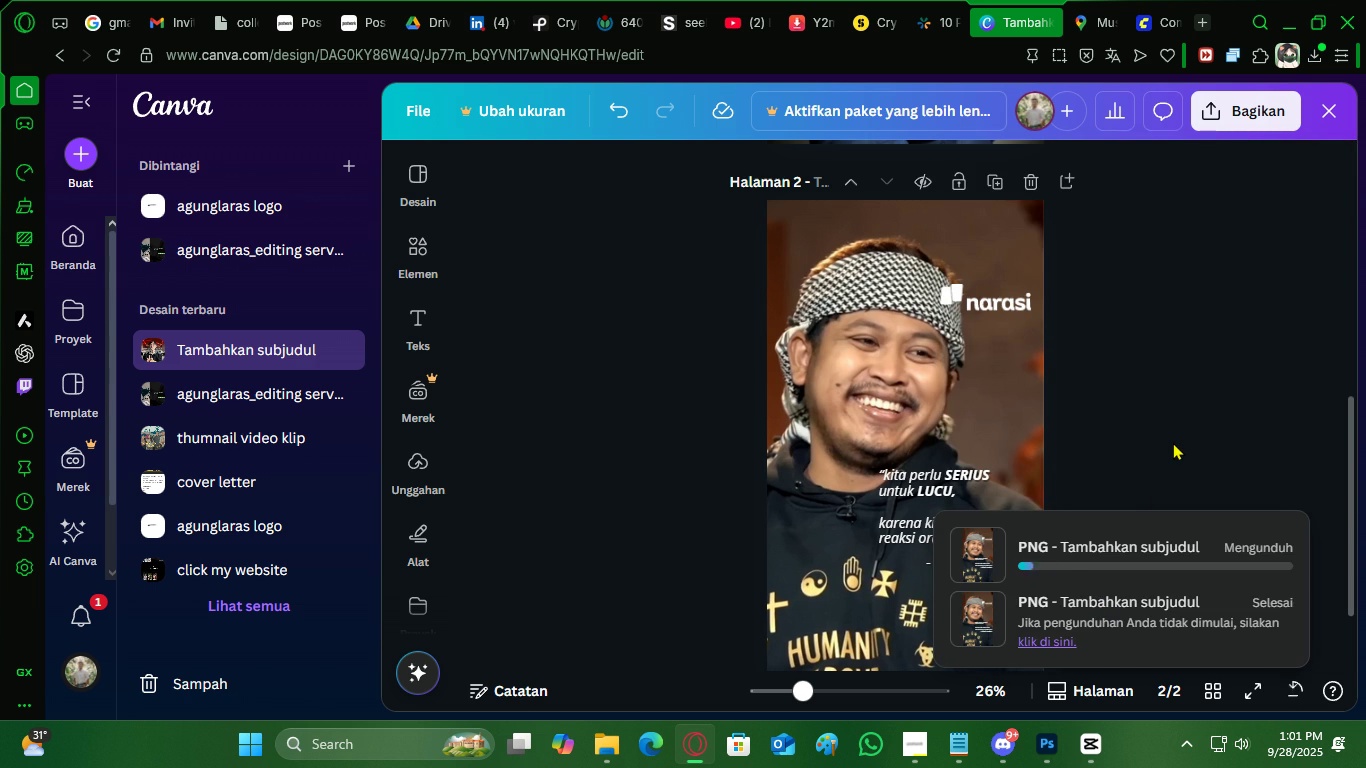 
left_click([1317, 134])